 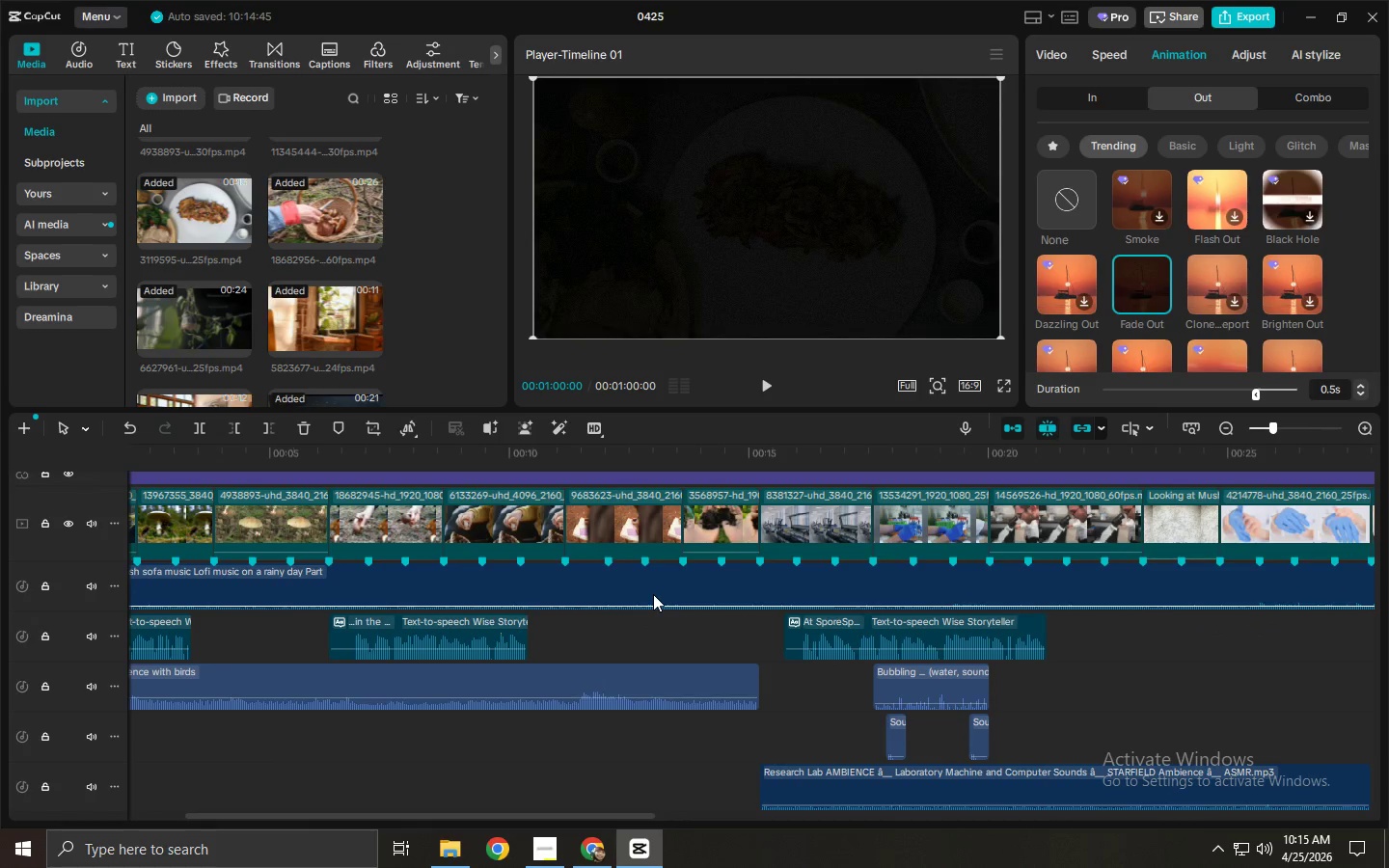 
left_click_drag(start_coordinate=[630, 818], to_coordinate=[698, 795])
 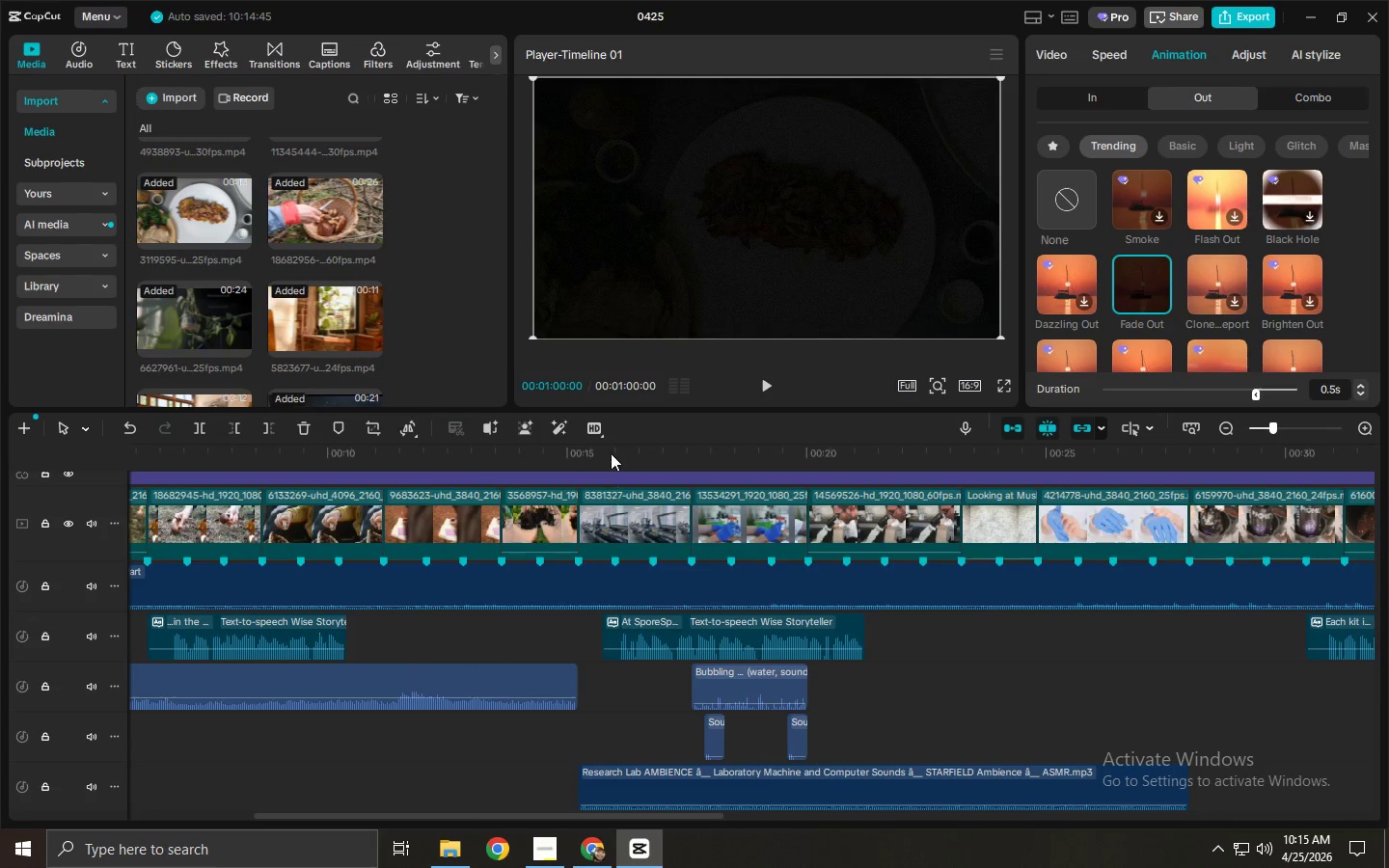 
left_click([611, 451])
 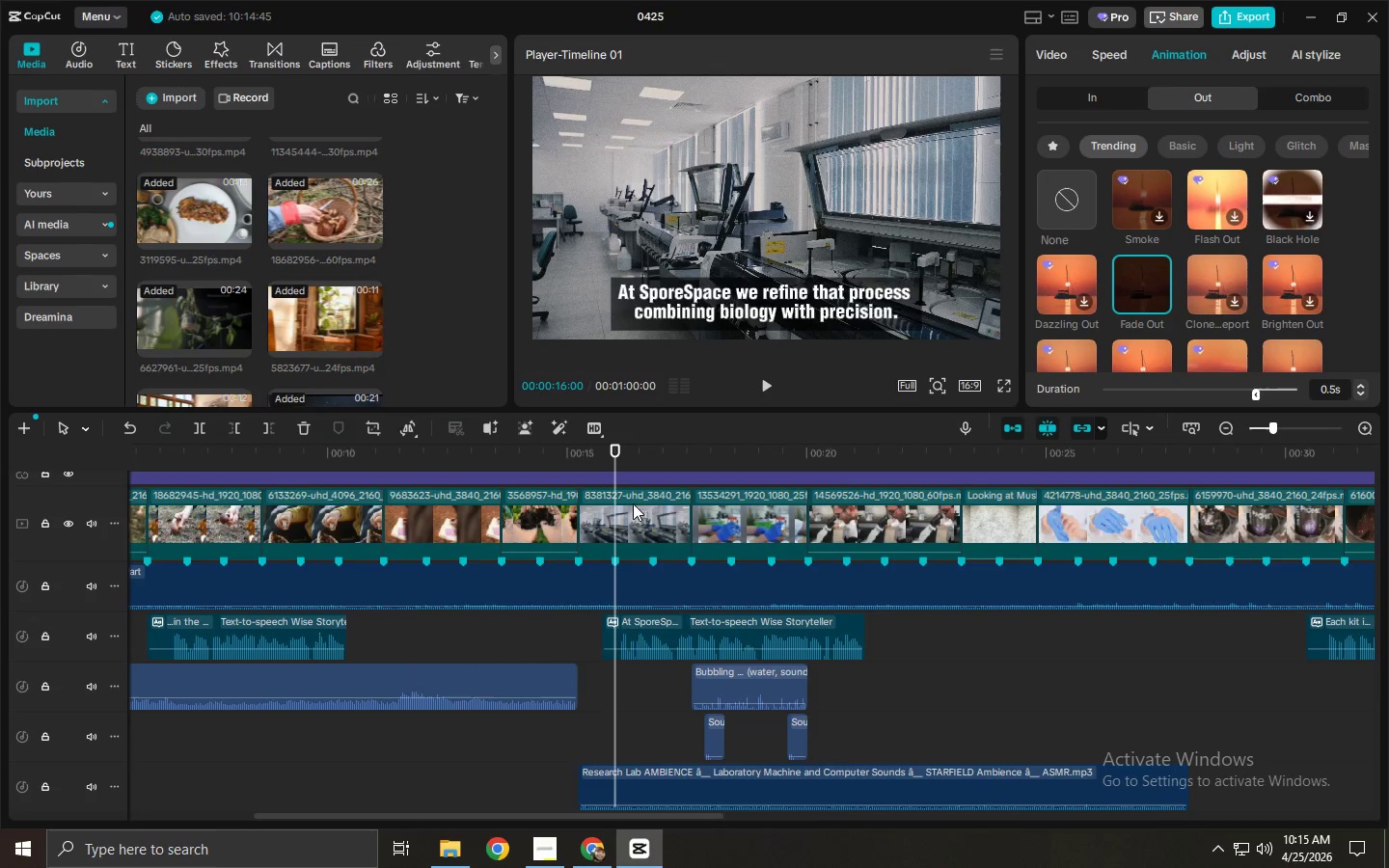 
key(Alt+AltLeft)
 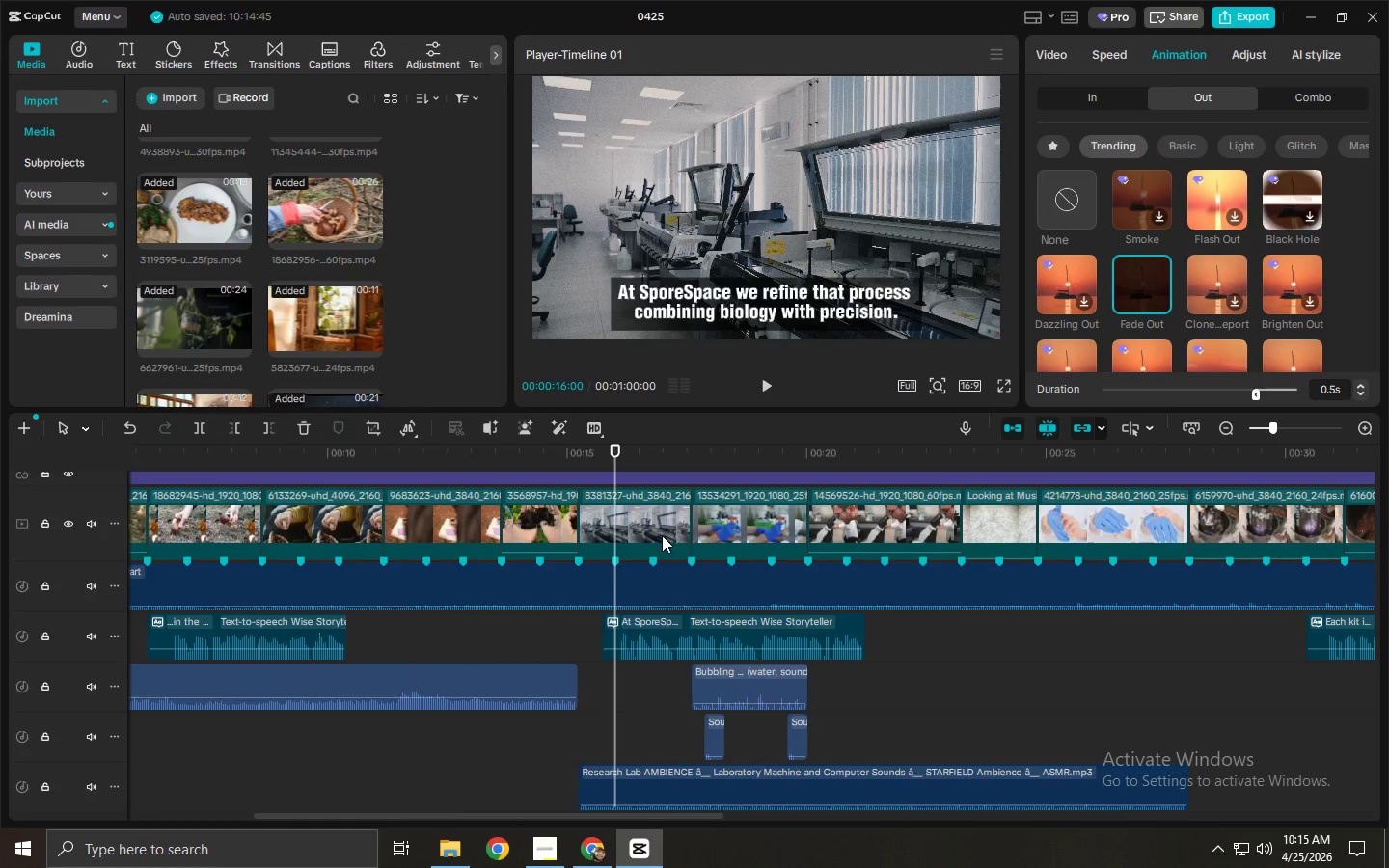 
key(Alt+Tab)